 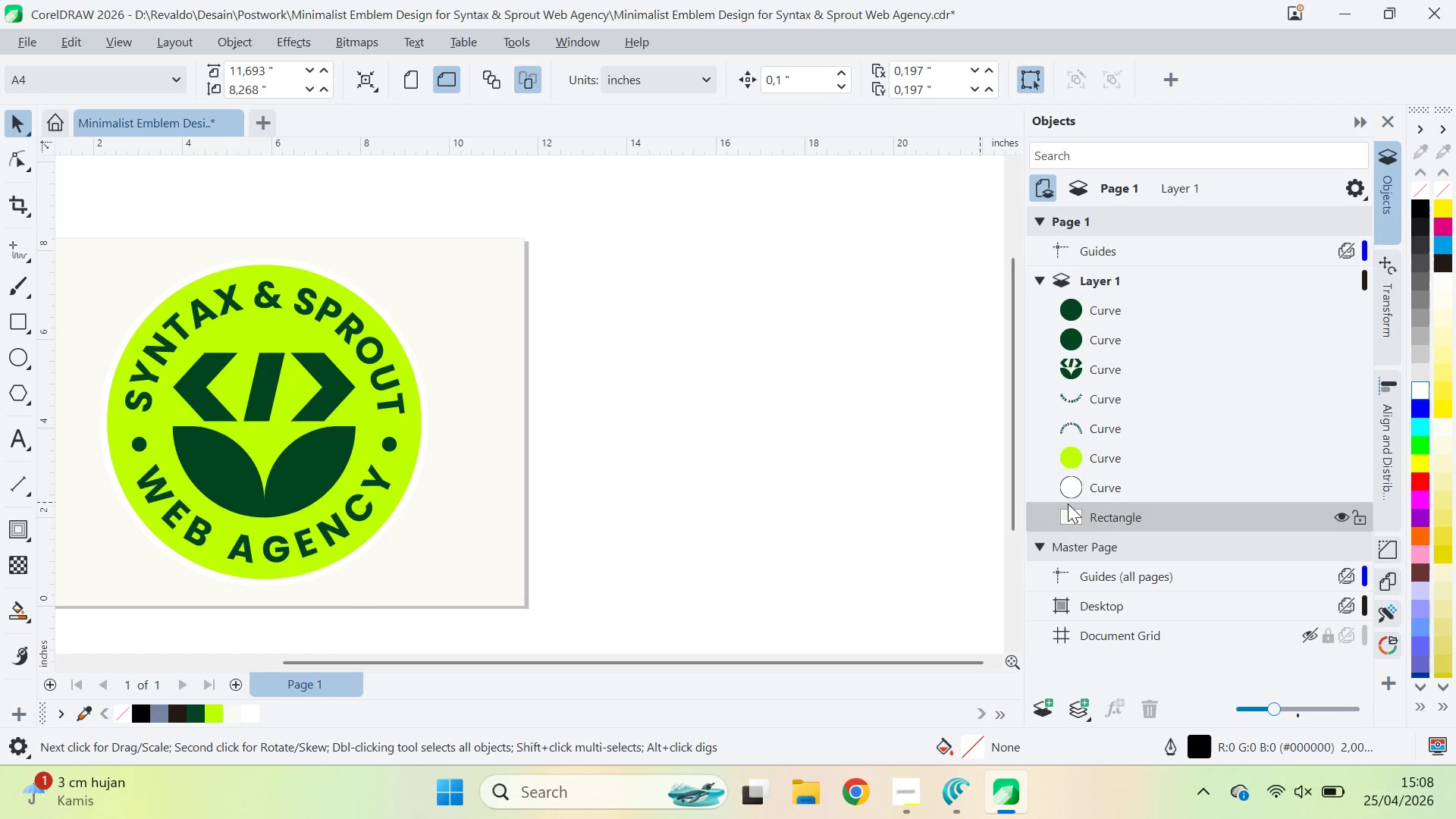 
left_click([1079, 505])
 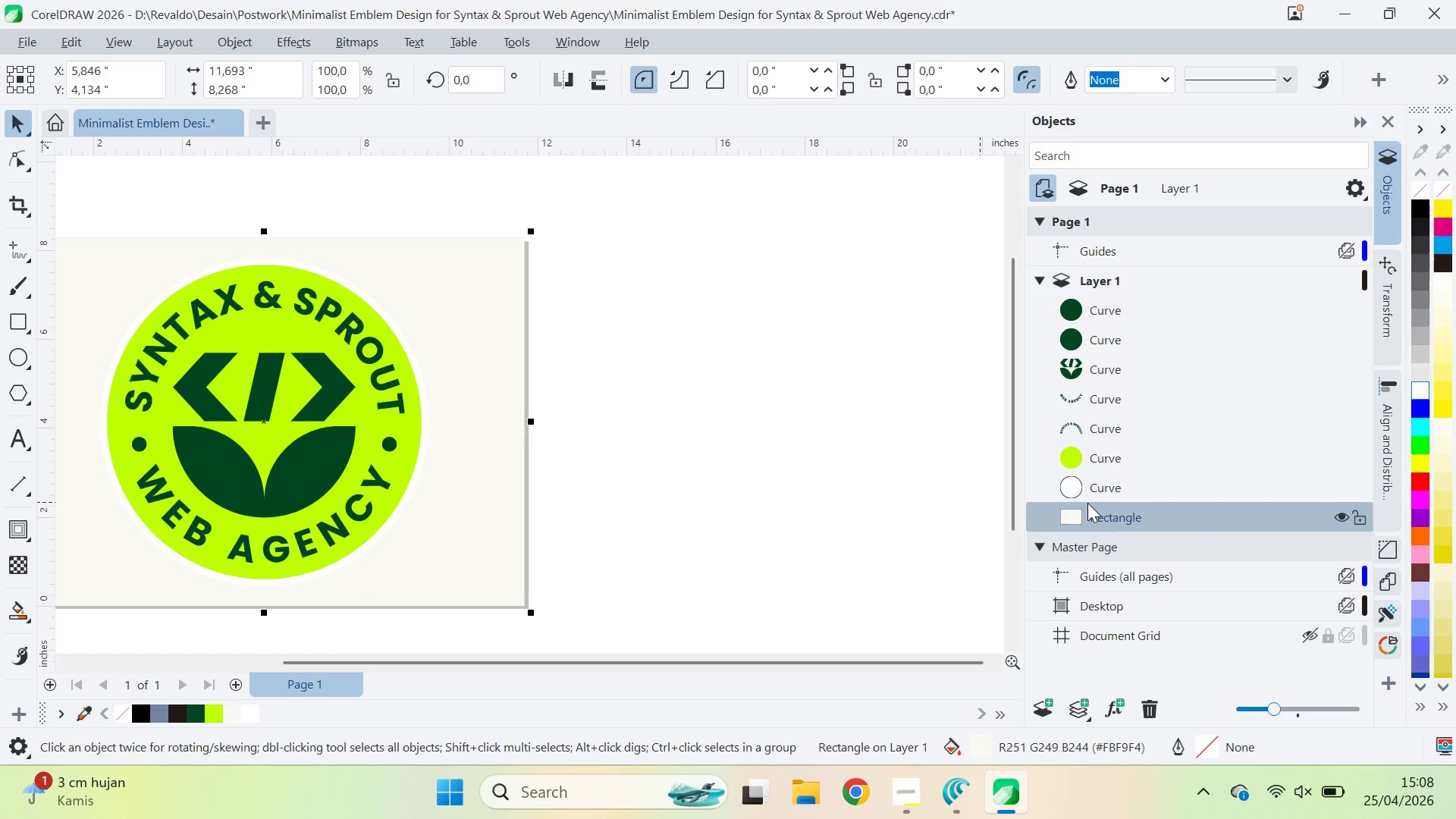 
key(Delete)
 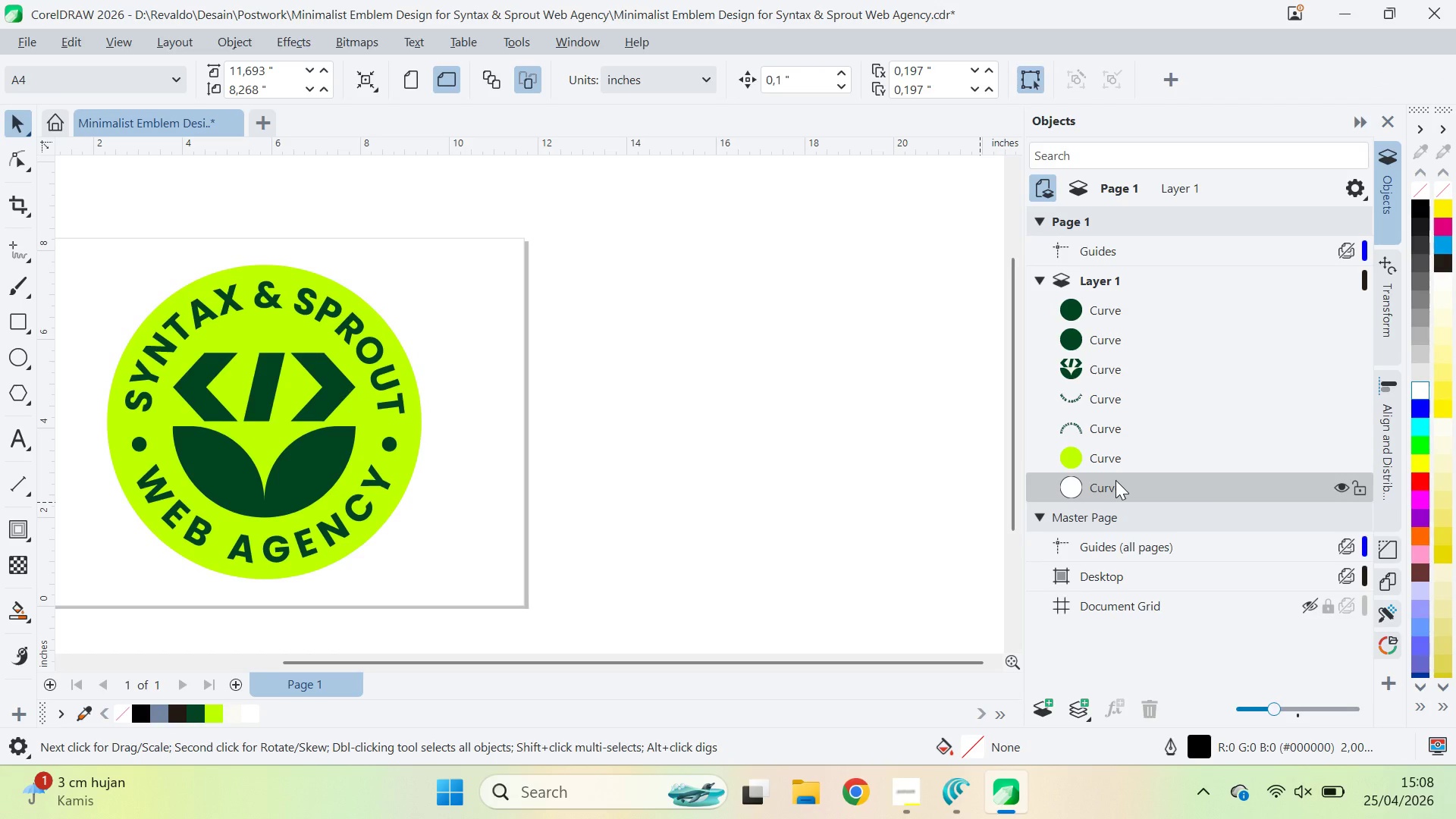 
left_click([1116, 485])
 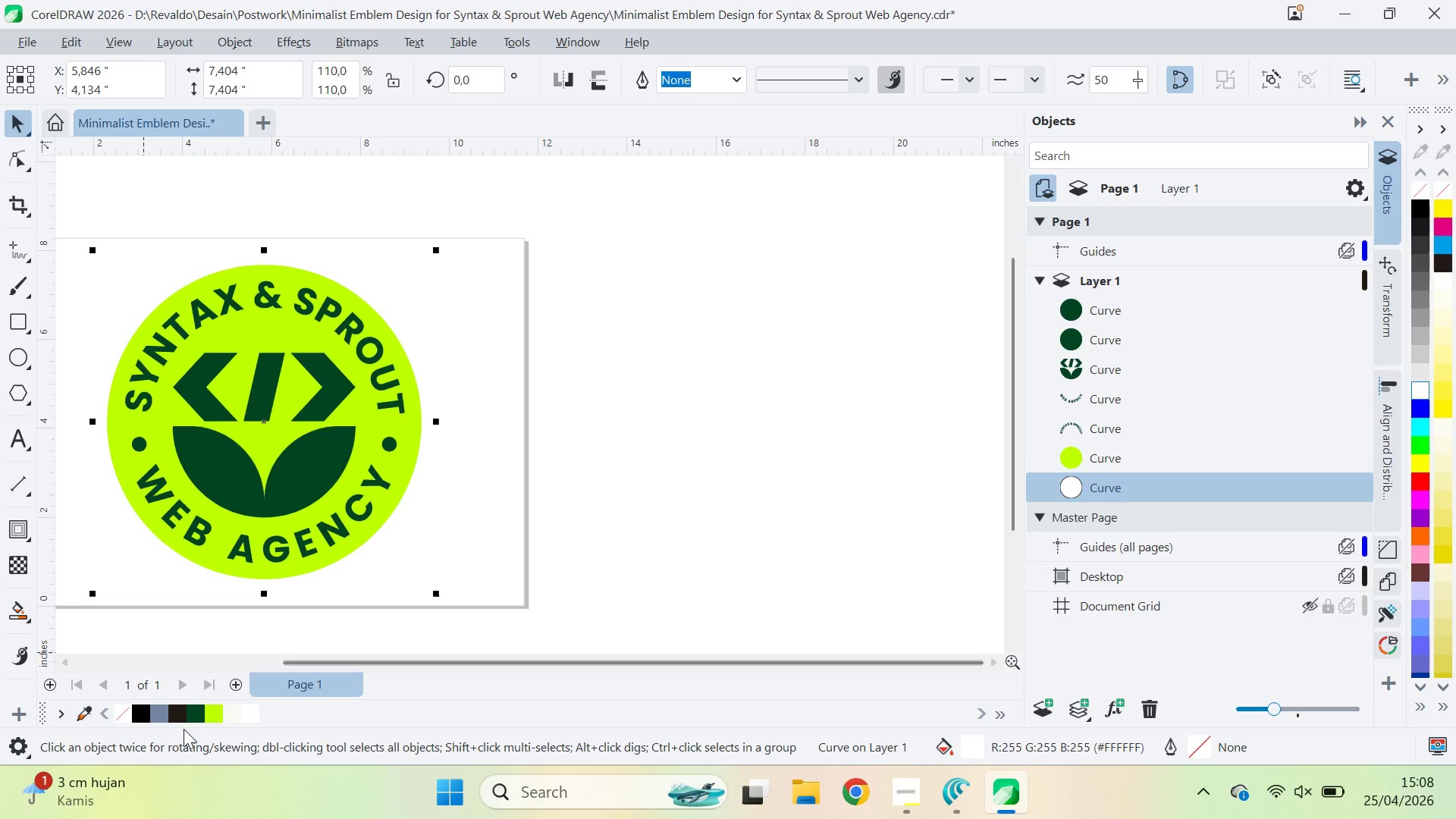 
right_click([195, 709])
 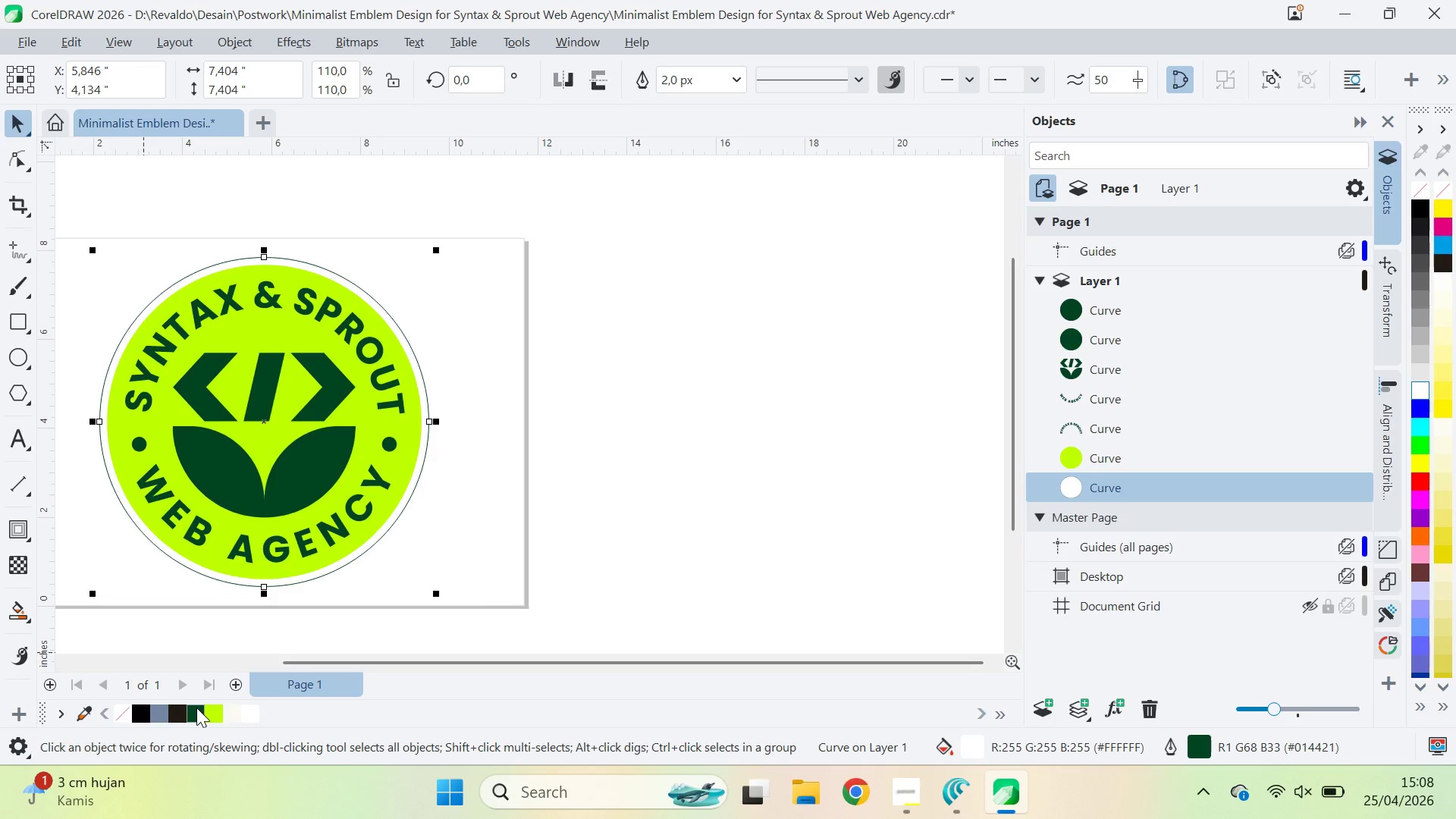 
key(Control+Z)
 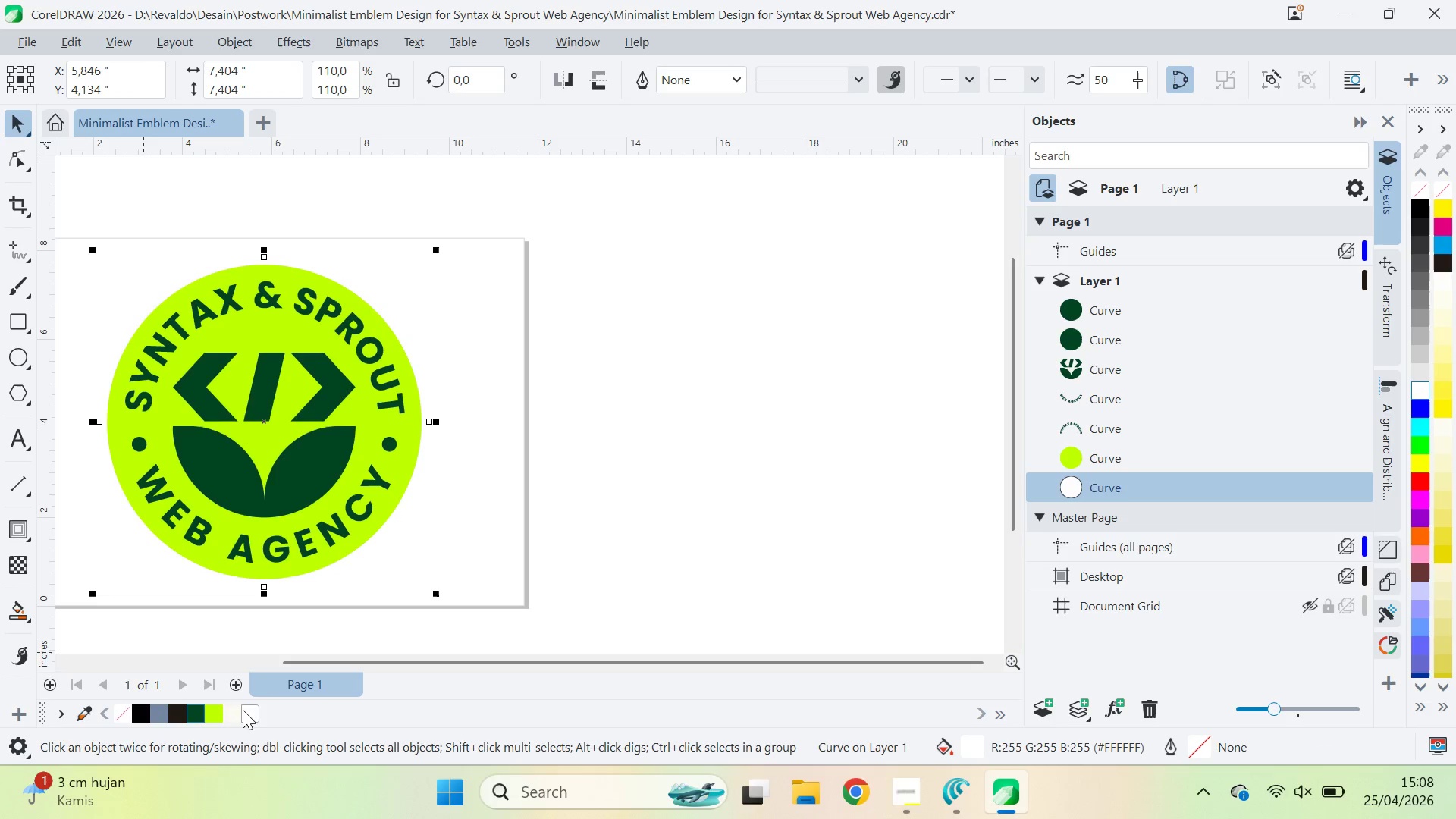 
left_click([238, 711])
 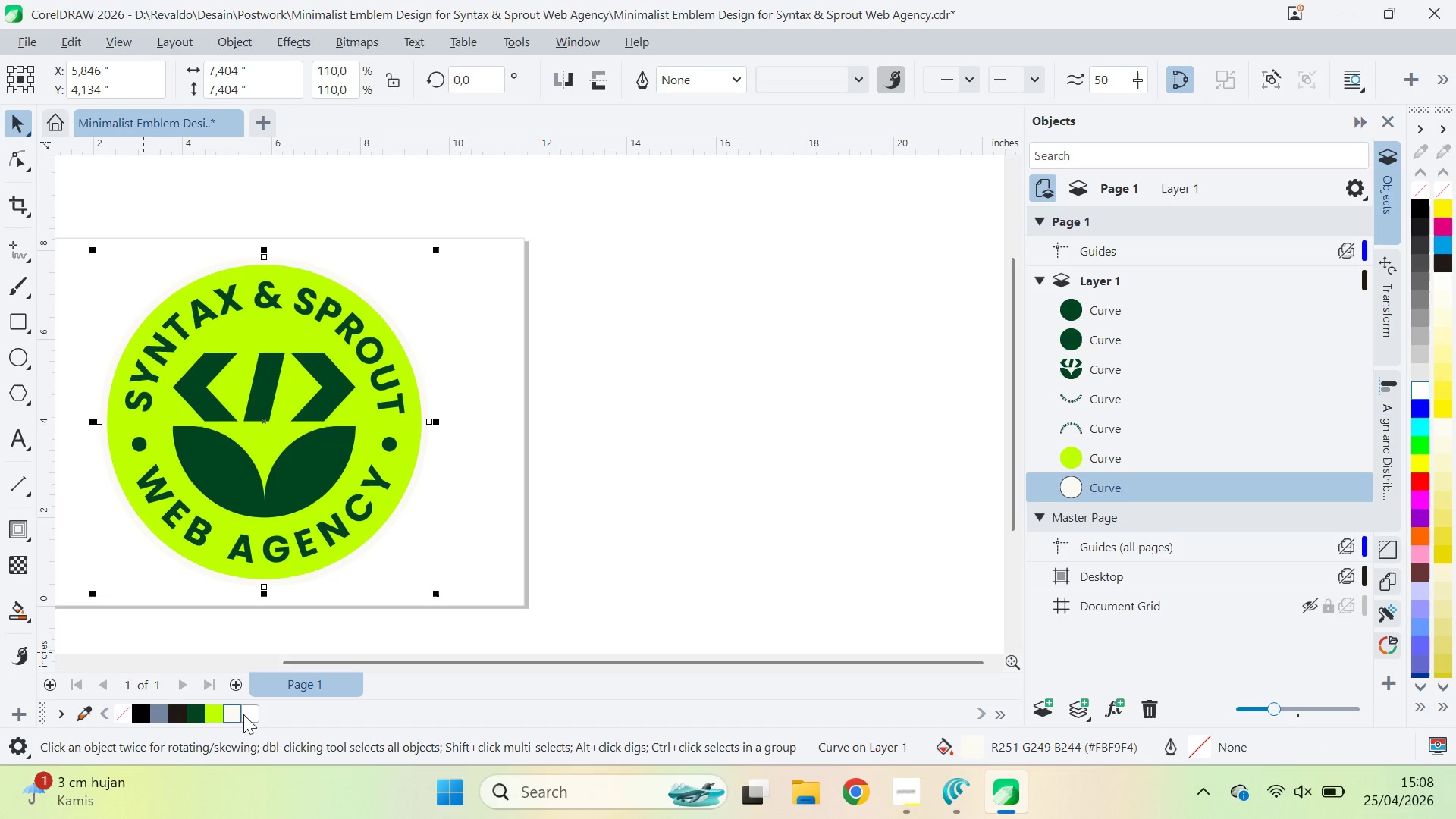 
left_click([246, 714])
 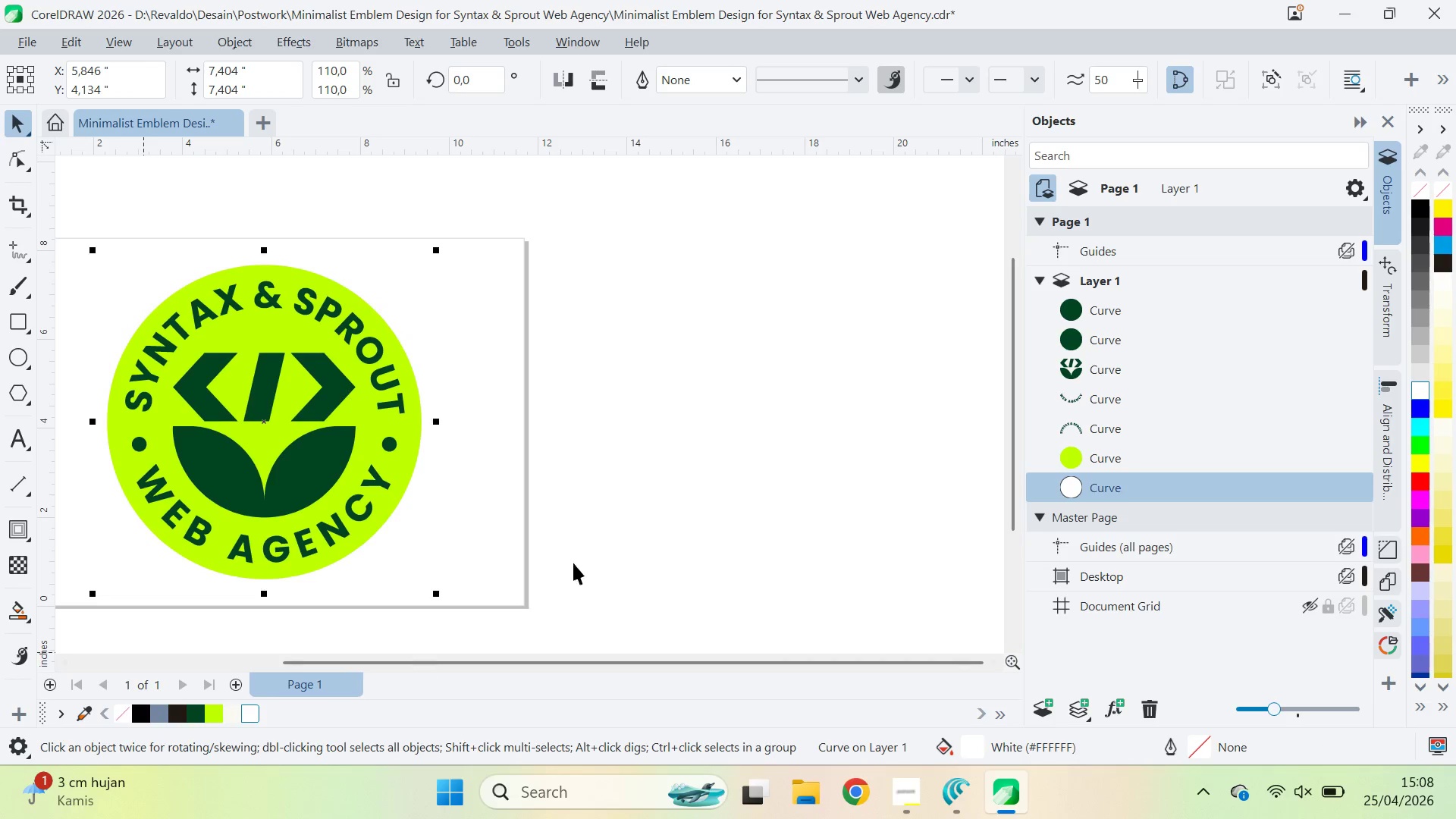 
left_click([626, 504])
 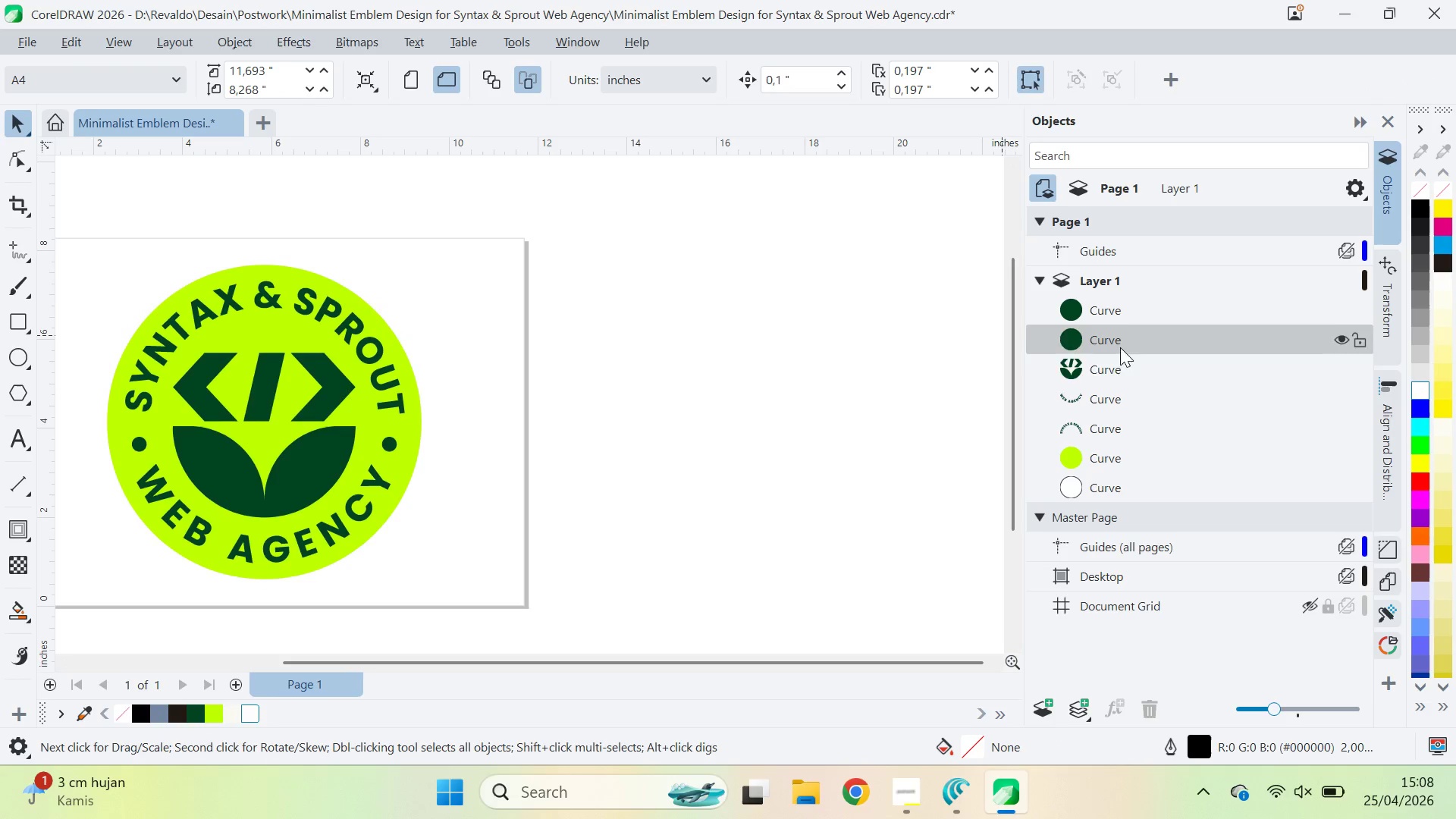 
left_click([1124, 376])
 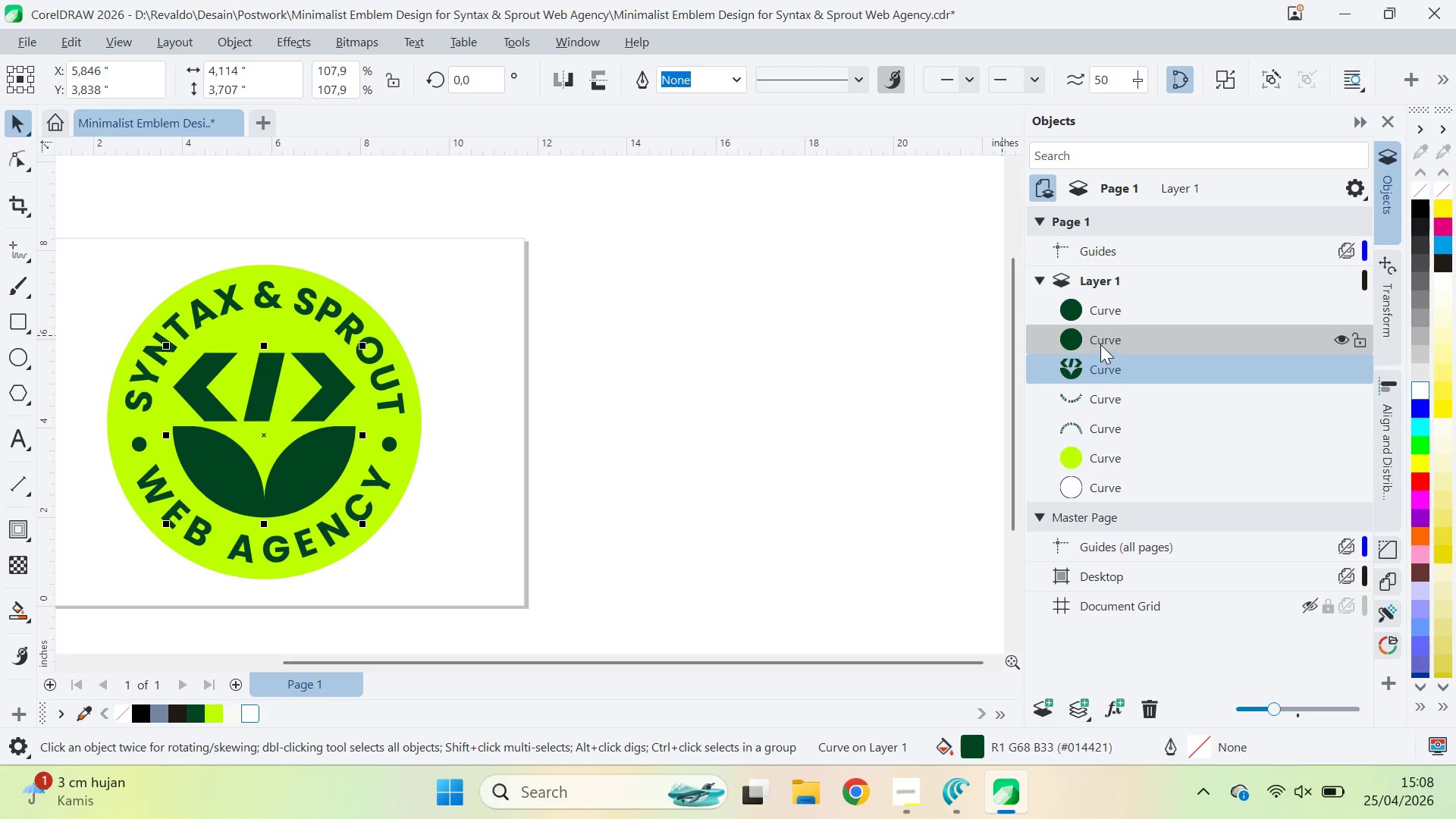 
left_click([1100, 342])
 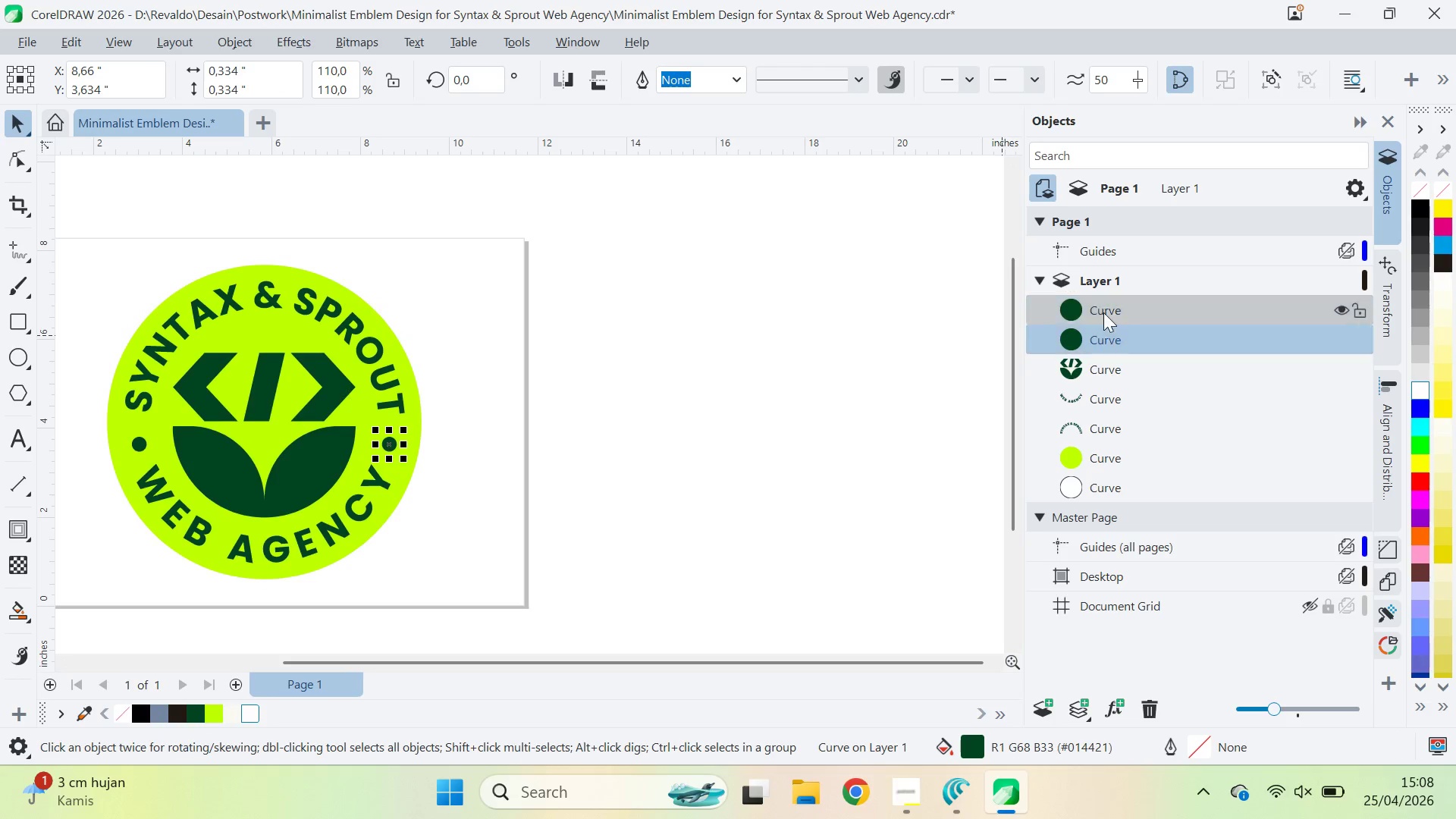 
hold_key(key=ControlLeft, duration=1.49)
double_click([1103, 308])
 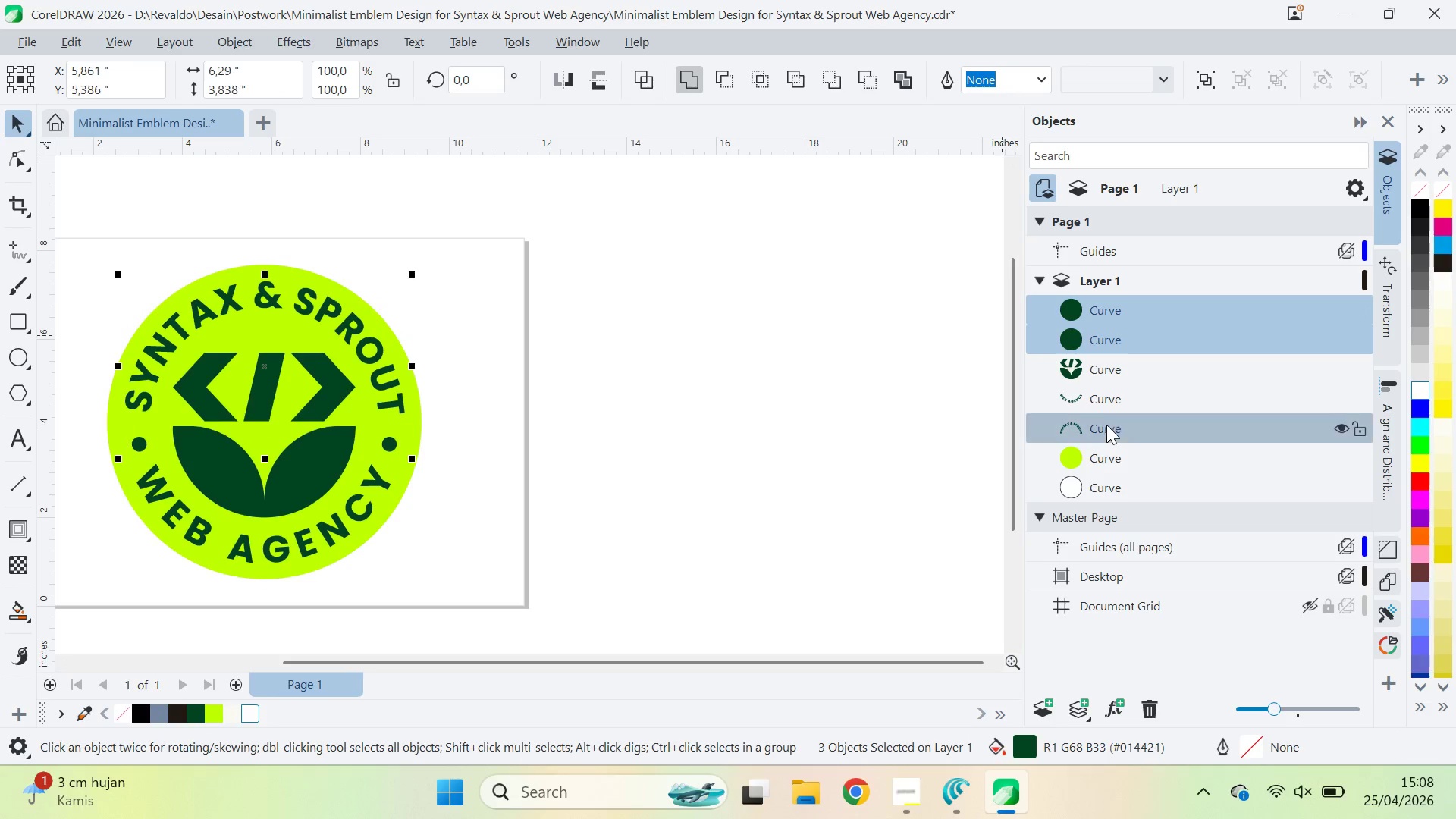 
double_click([1116, 404])
 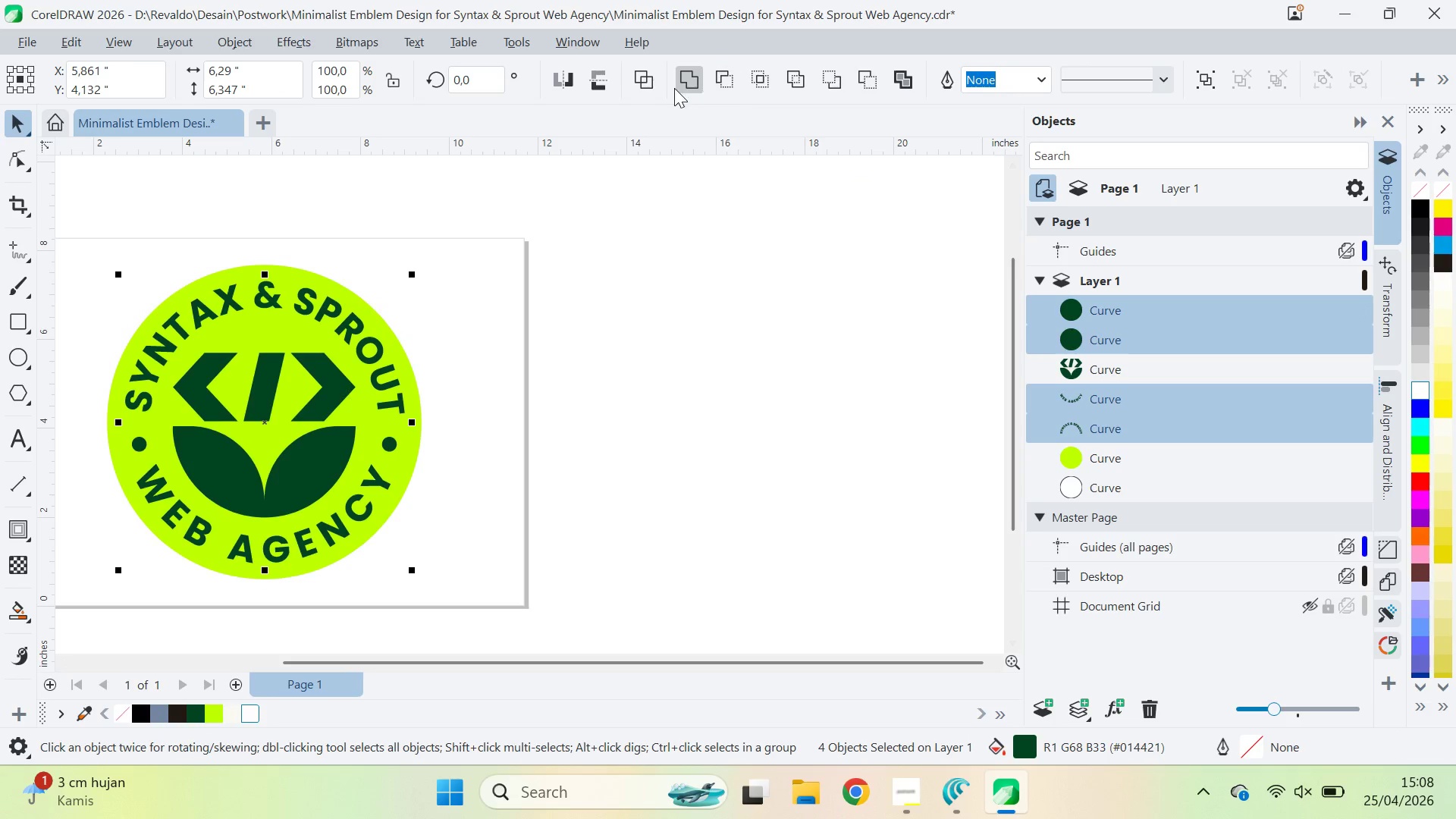 
left_click([702, 72])
 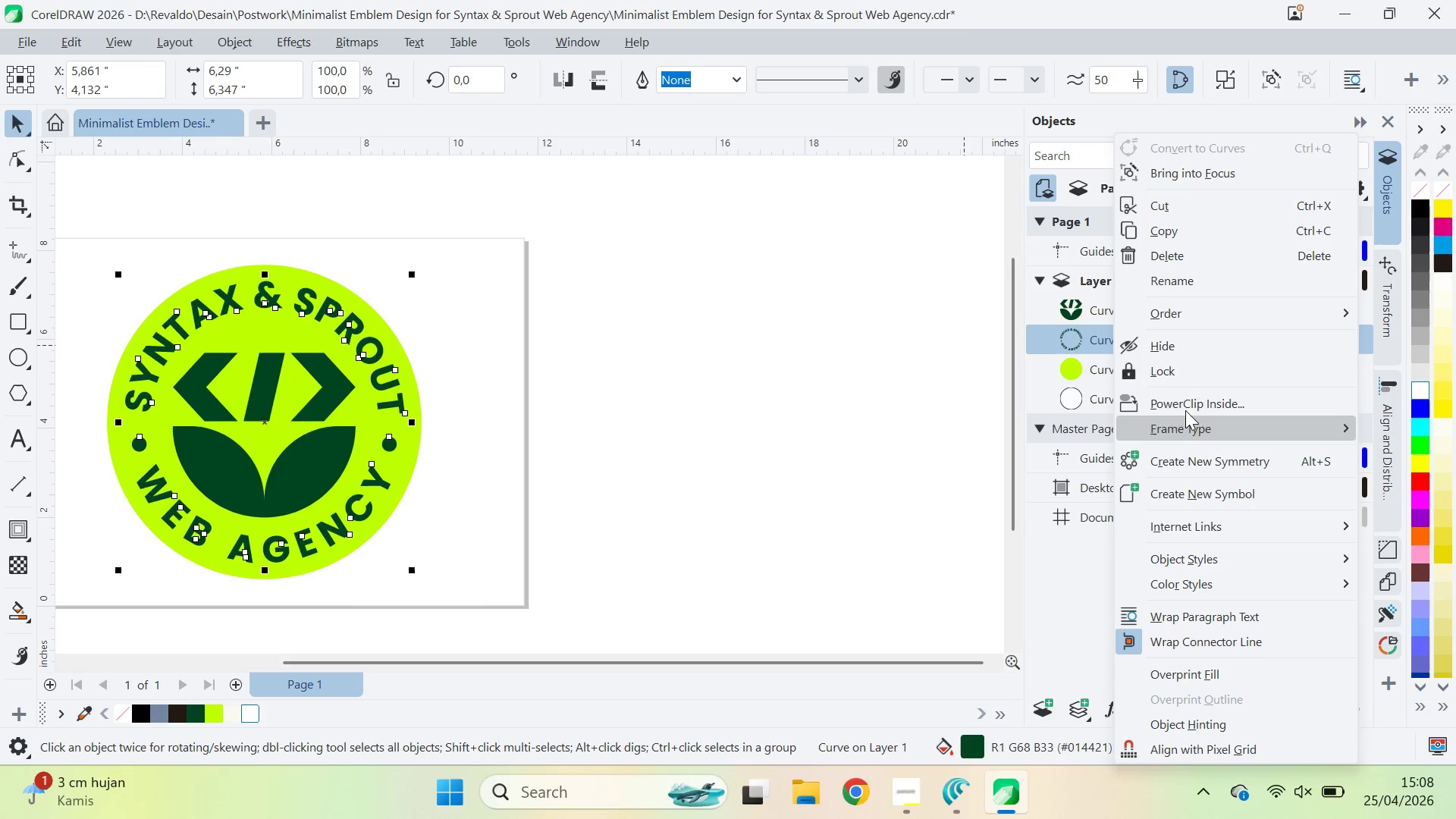 
left_click([1177, 281])
 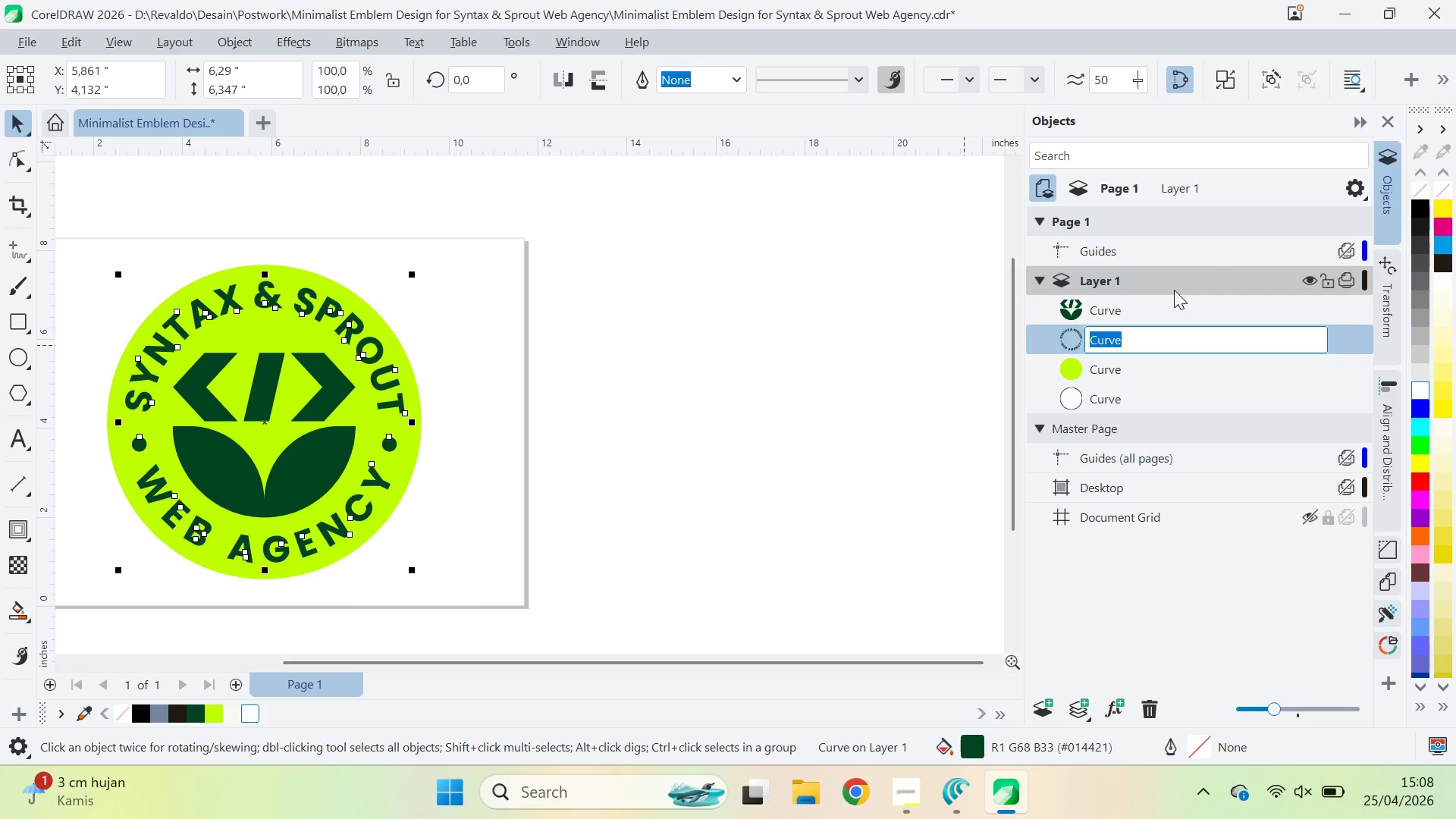 
type(Text )
key(Backspace)
 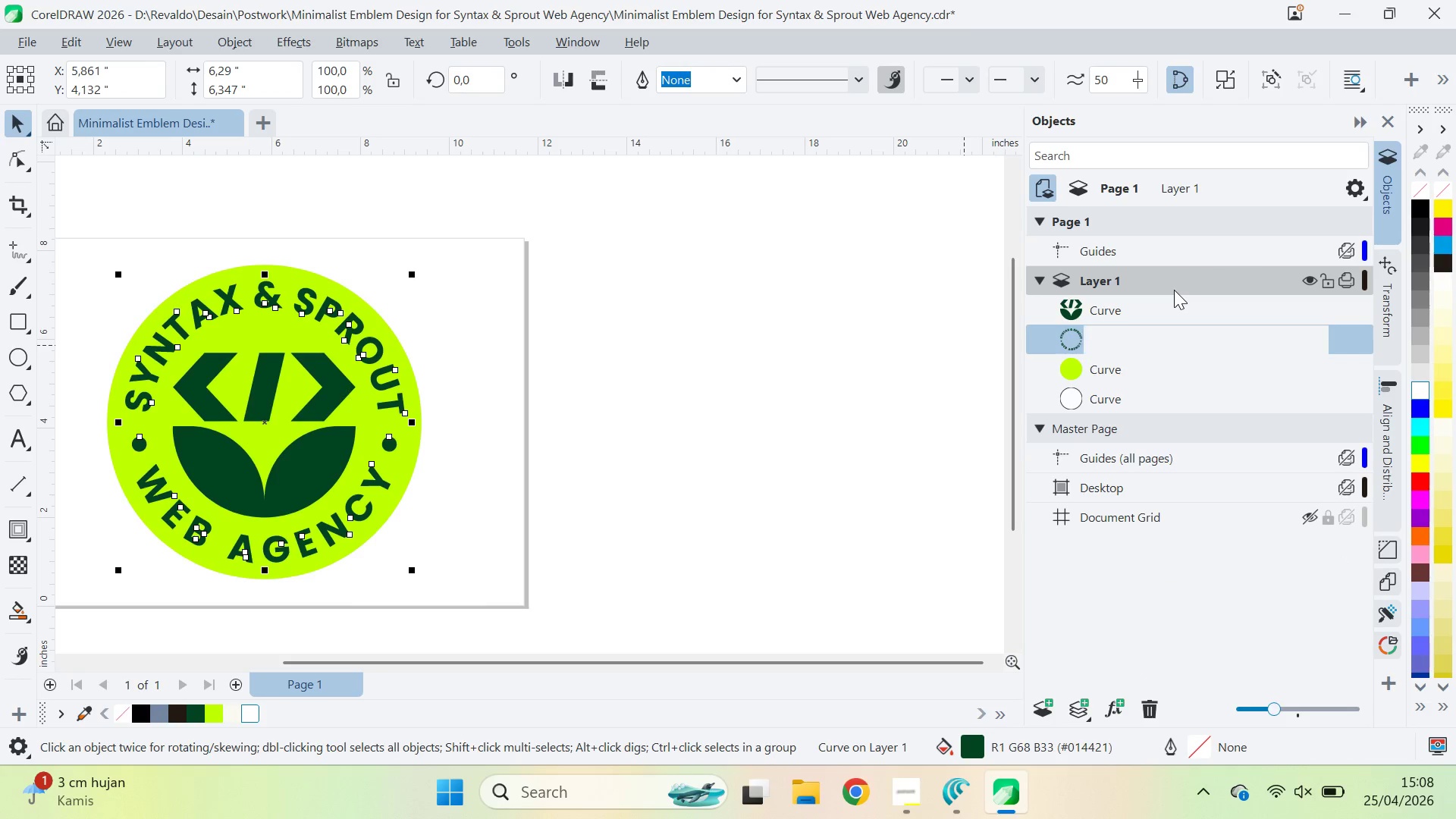 
key(Enter)
 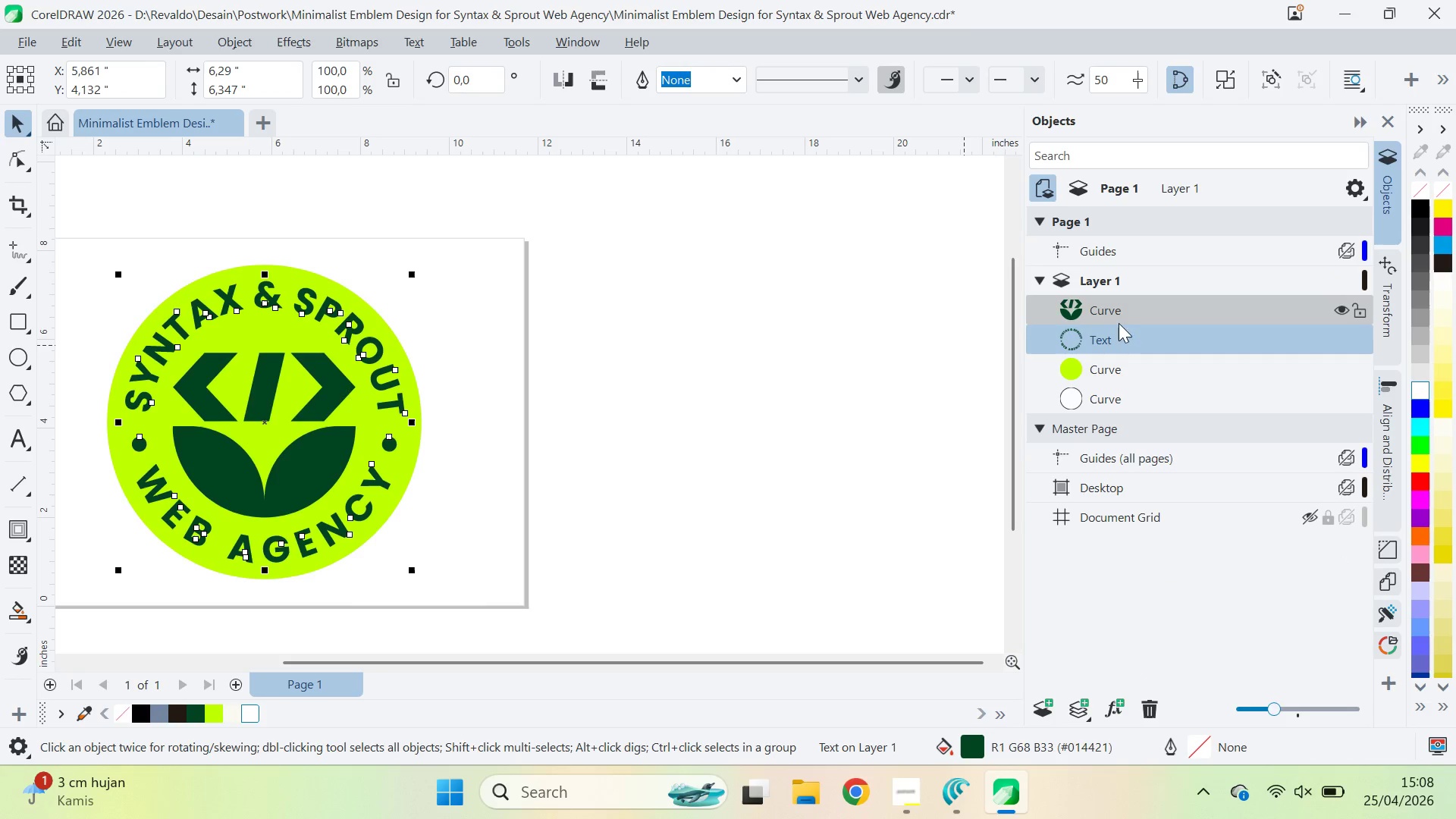 
right_click([1118, 315])
 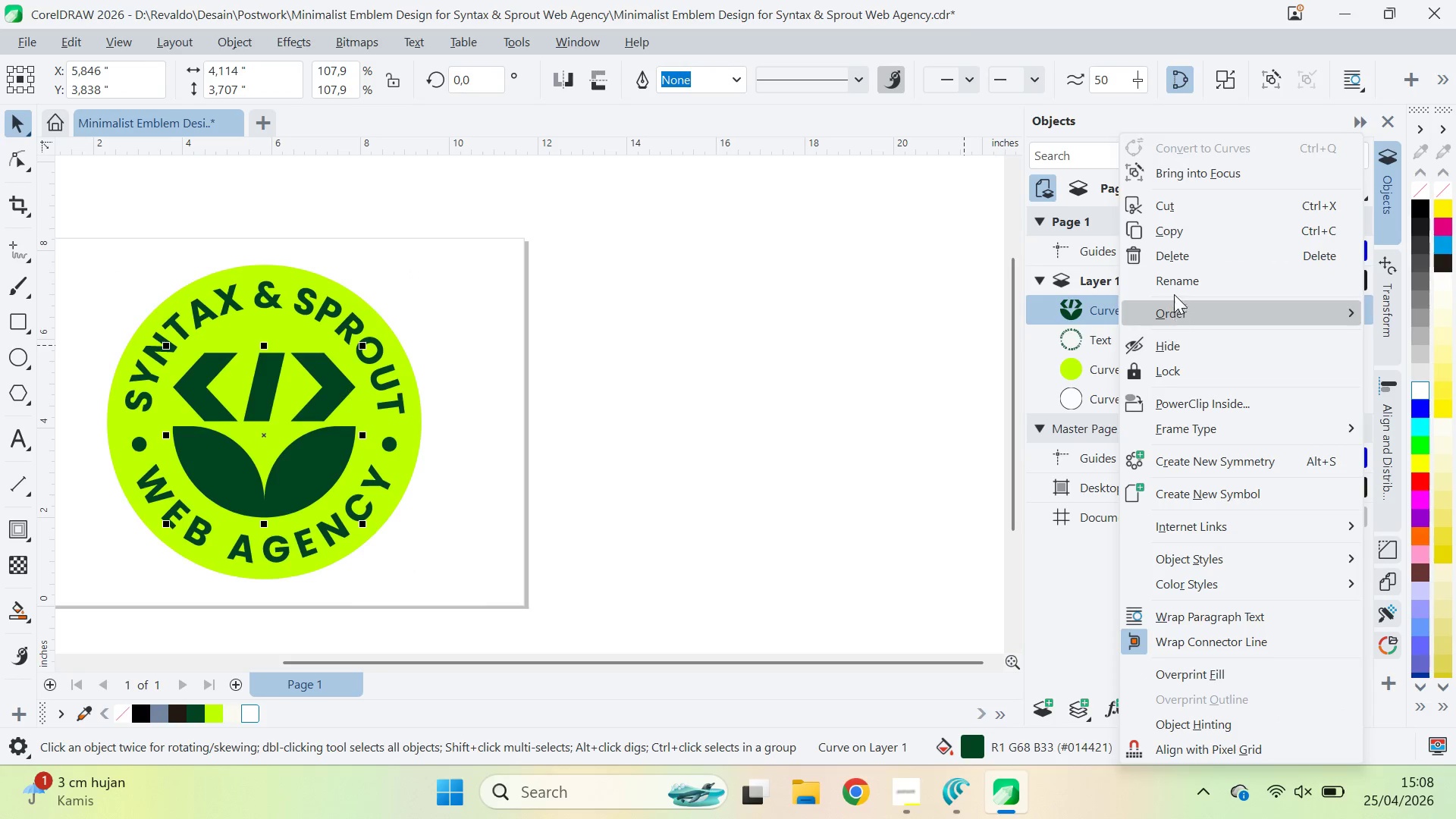 
left_click([1178, 276])
 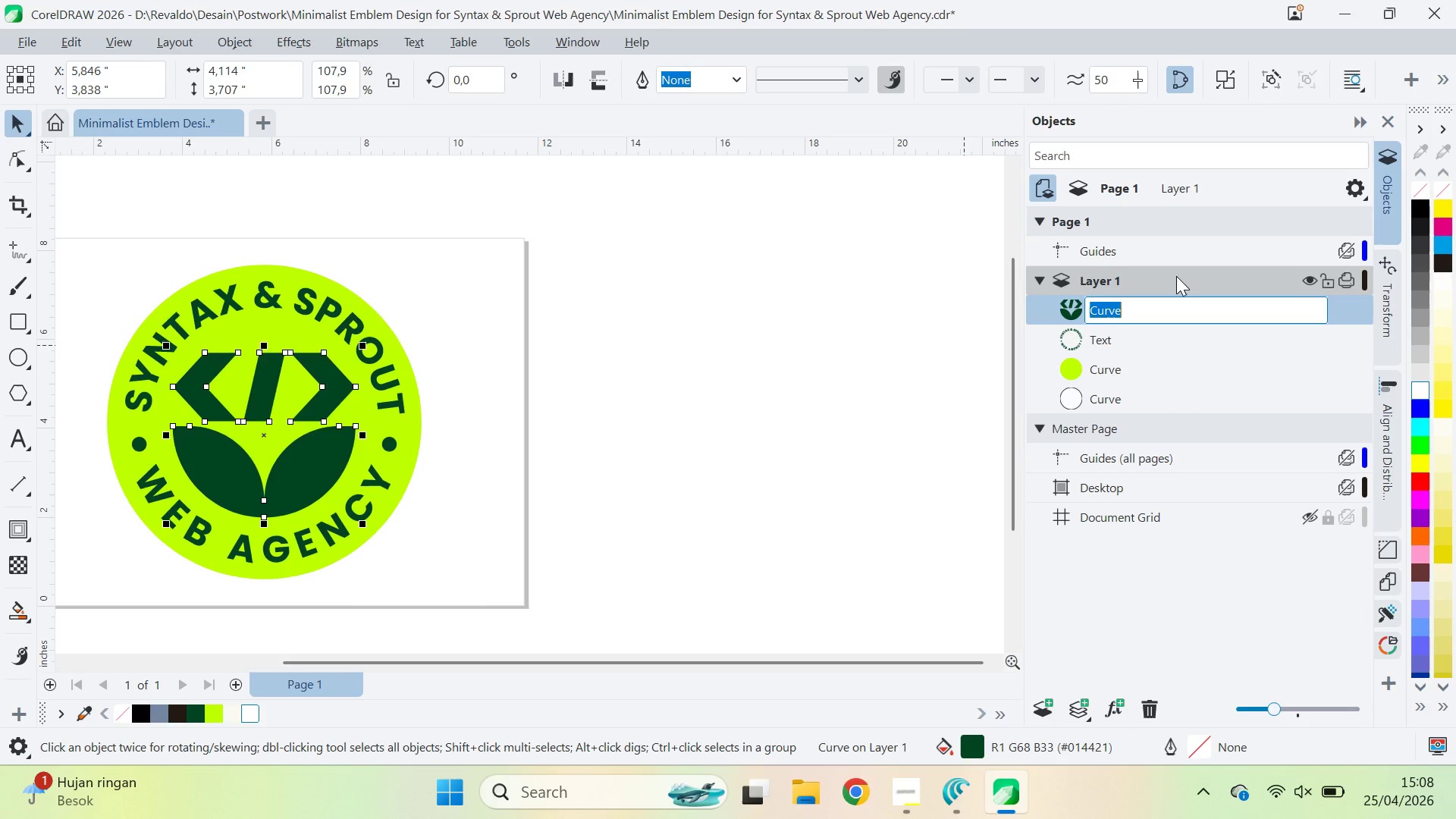 
type(Icono )
key(Backspace)
key(Backspace)
 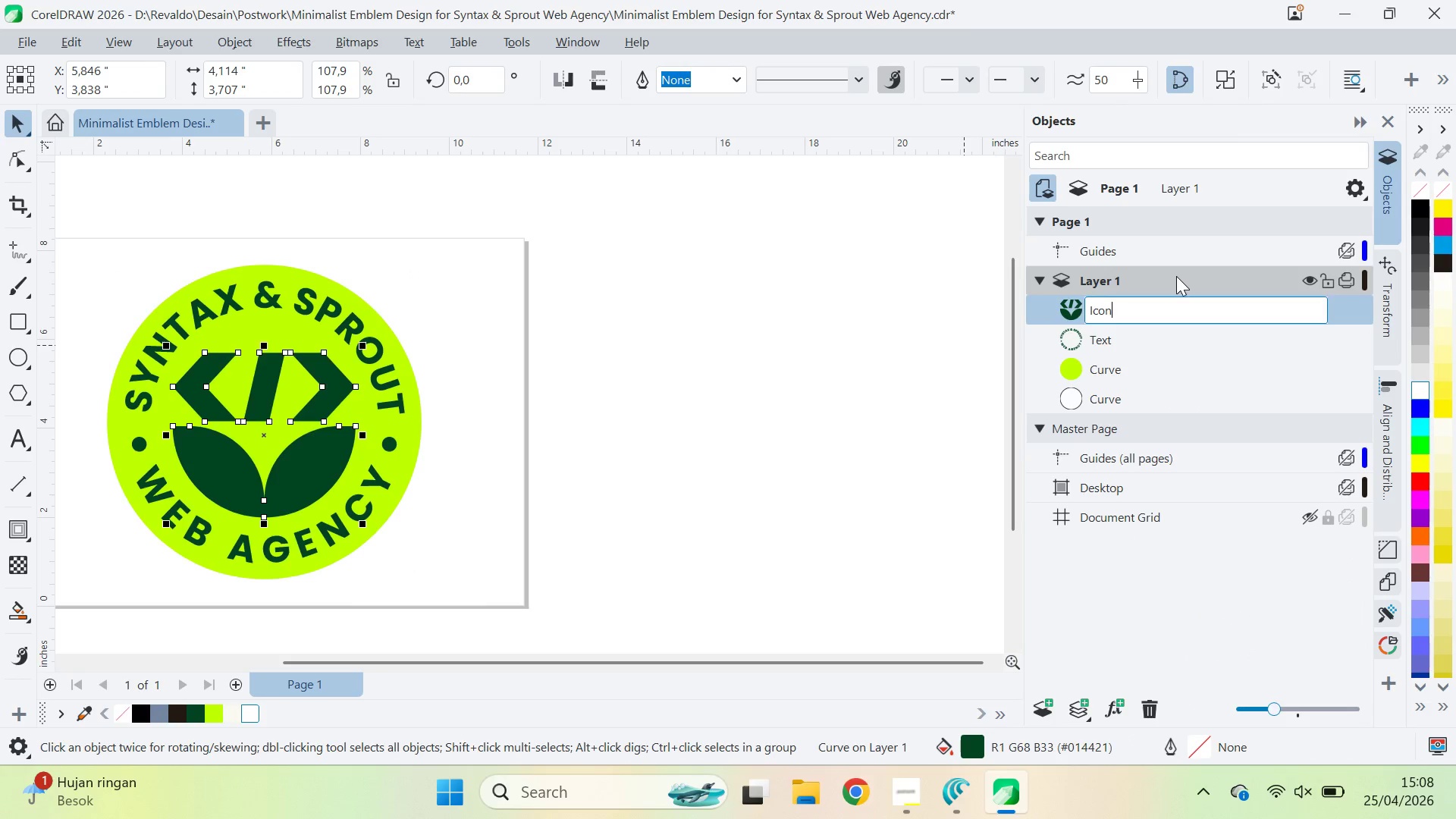 
key(Enter)
 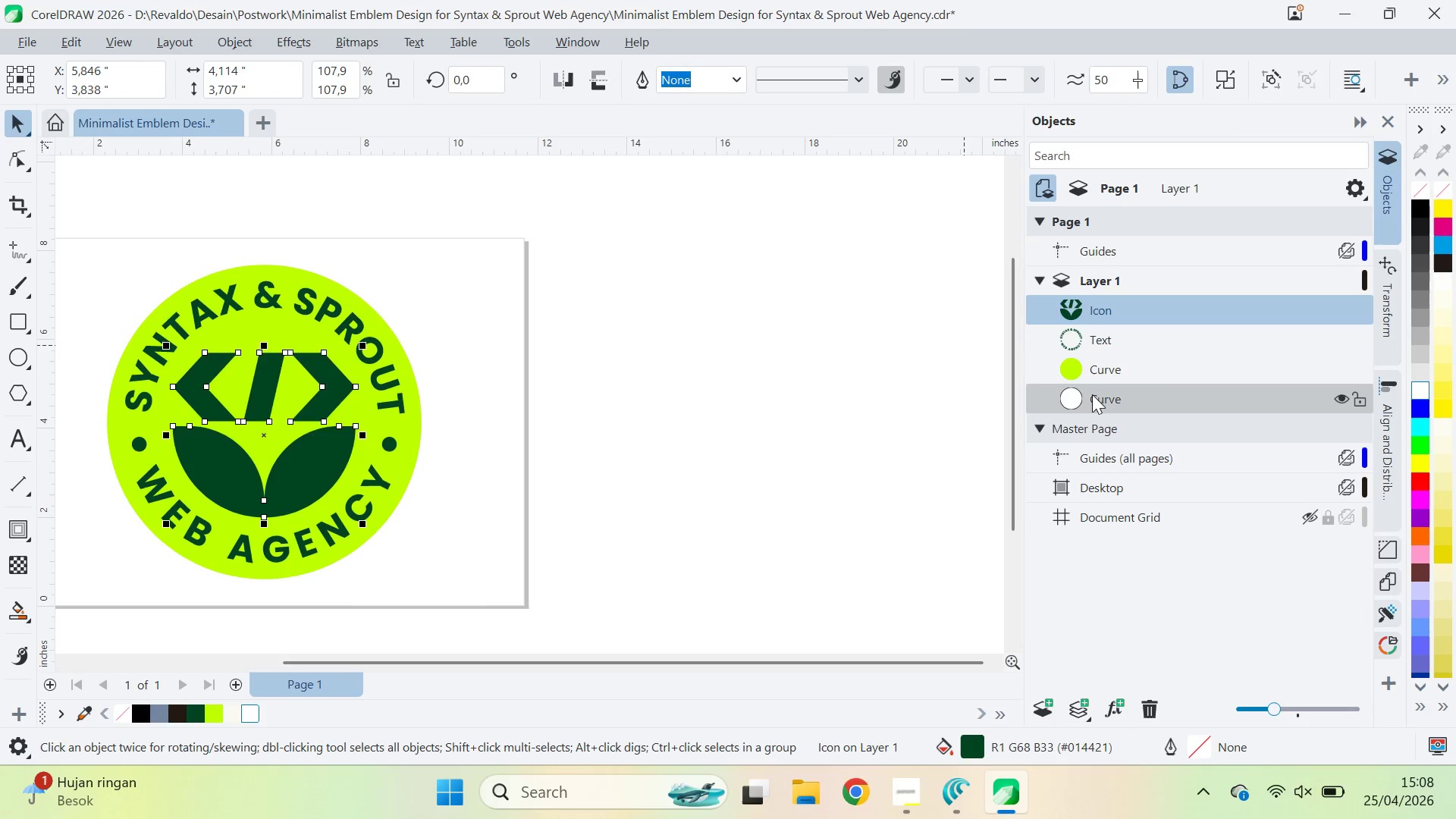 
right_click([1105, 375])
 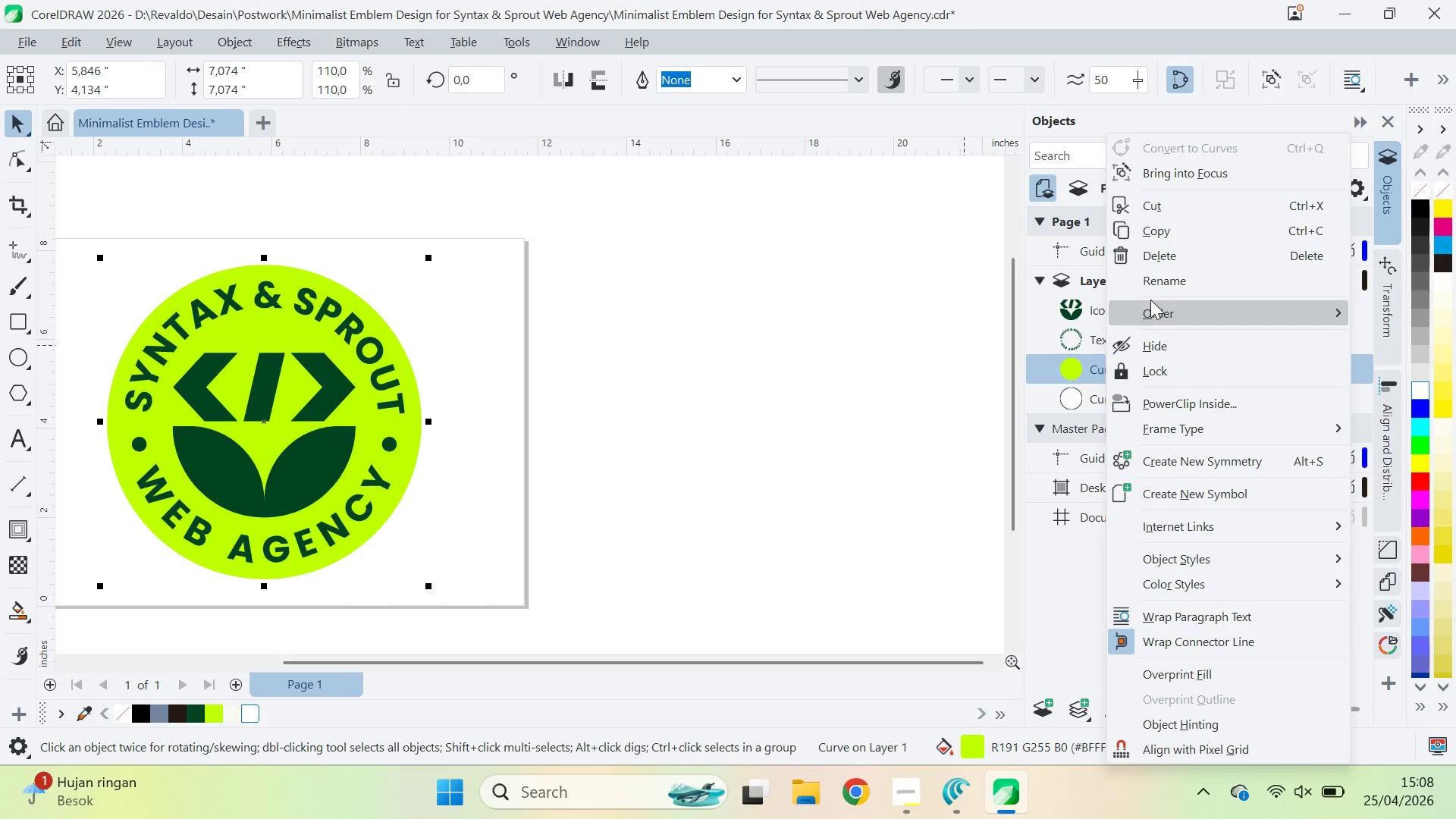 
left_click([1154, 290])
 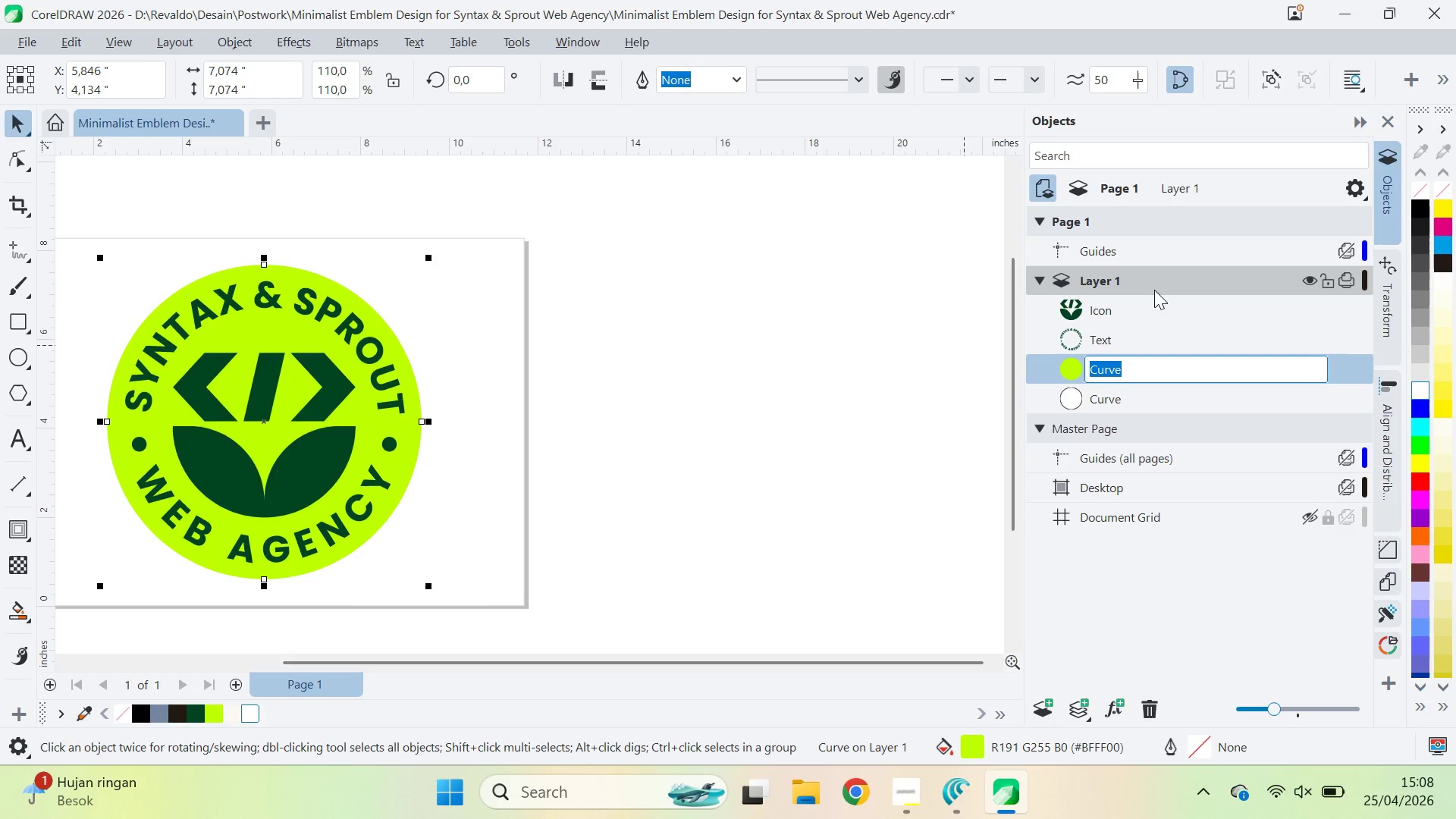 
type(Emblem )
key(Backspace)
 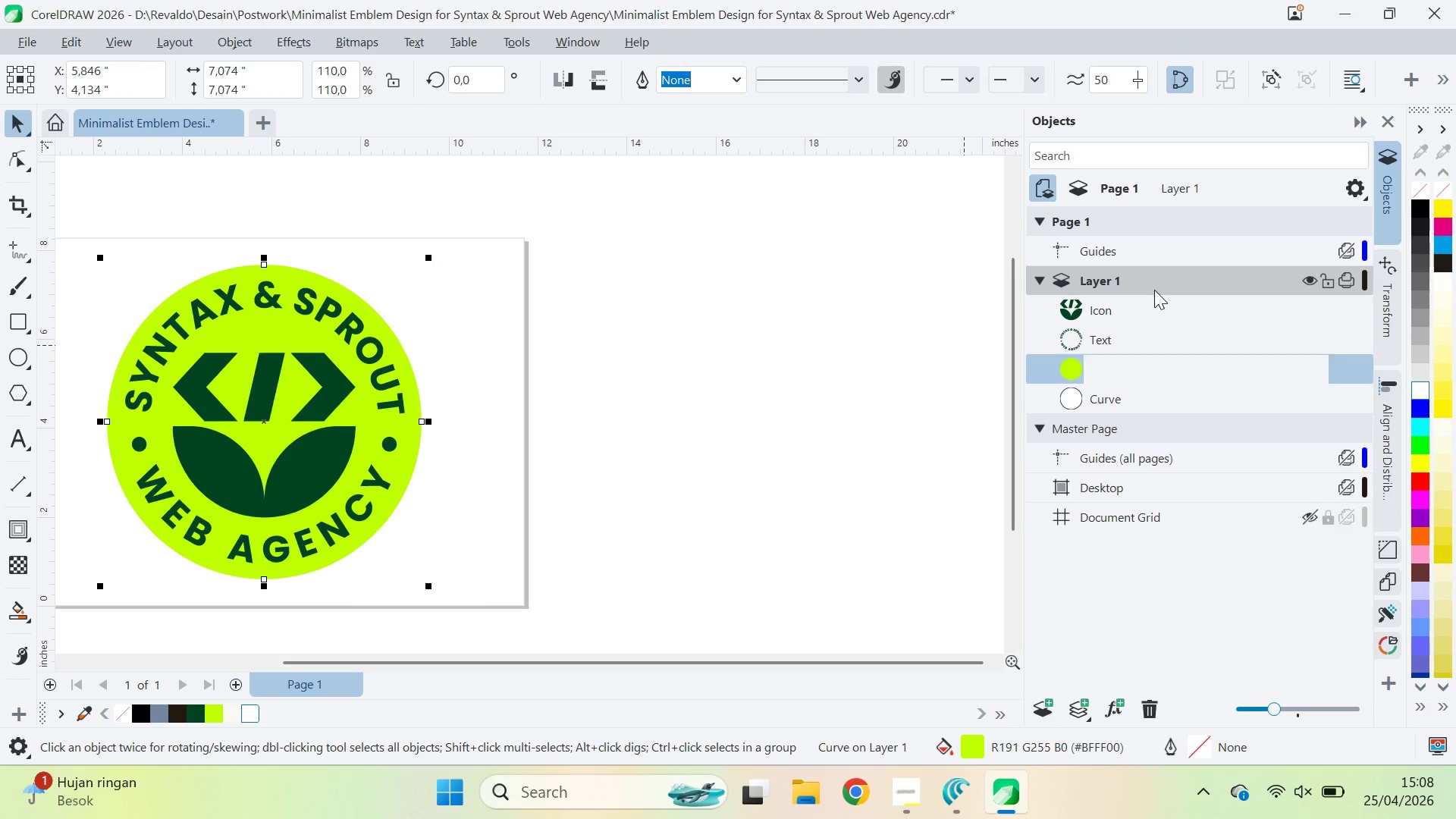 
key(Enter)
 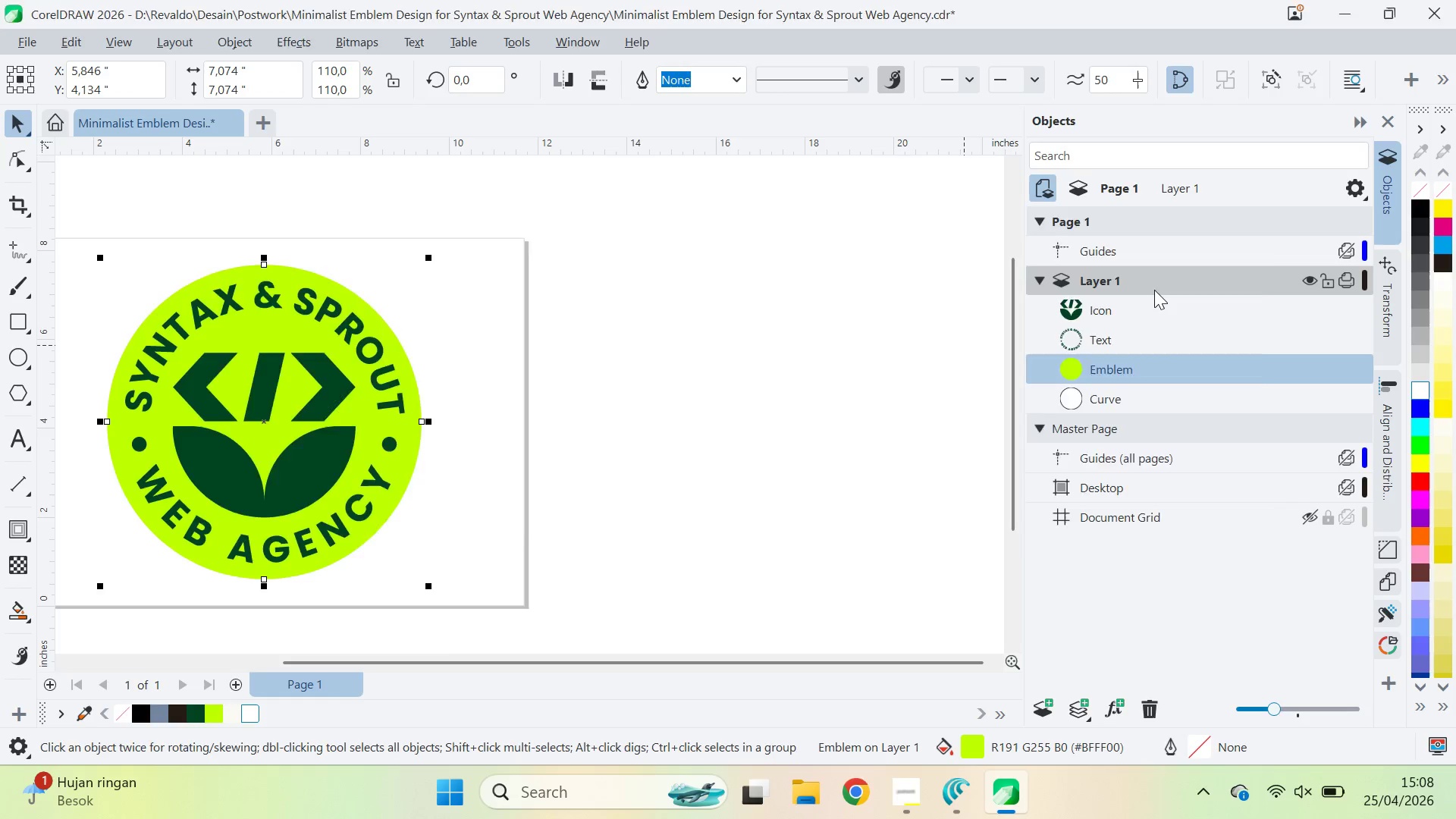 
key(Alt+AltLeft)
 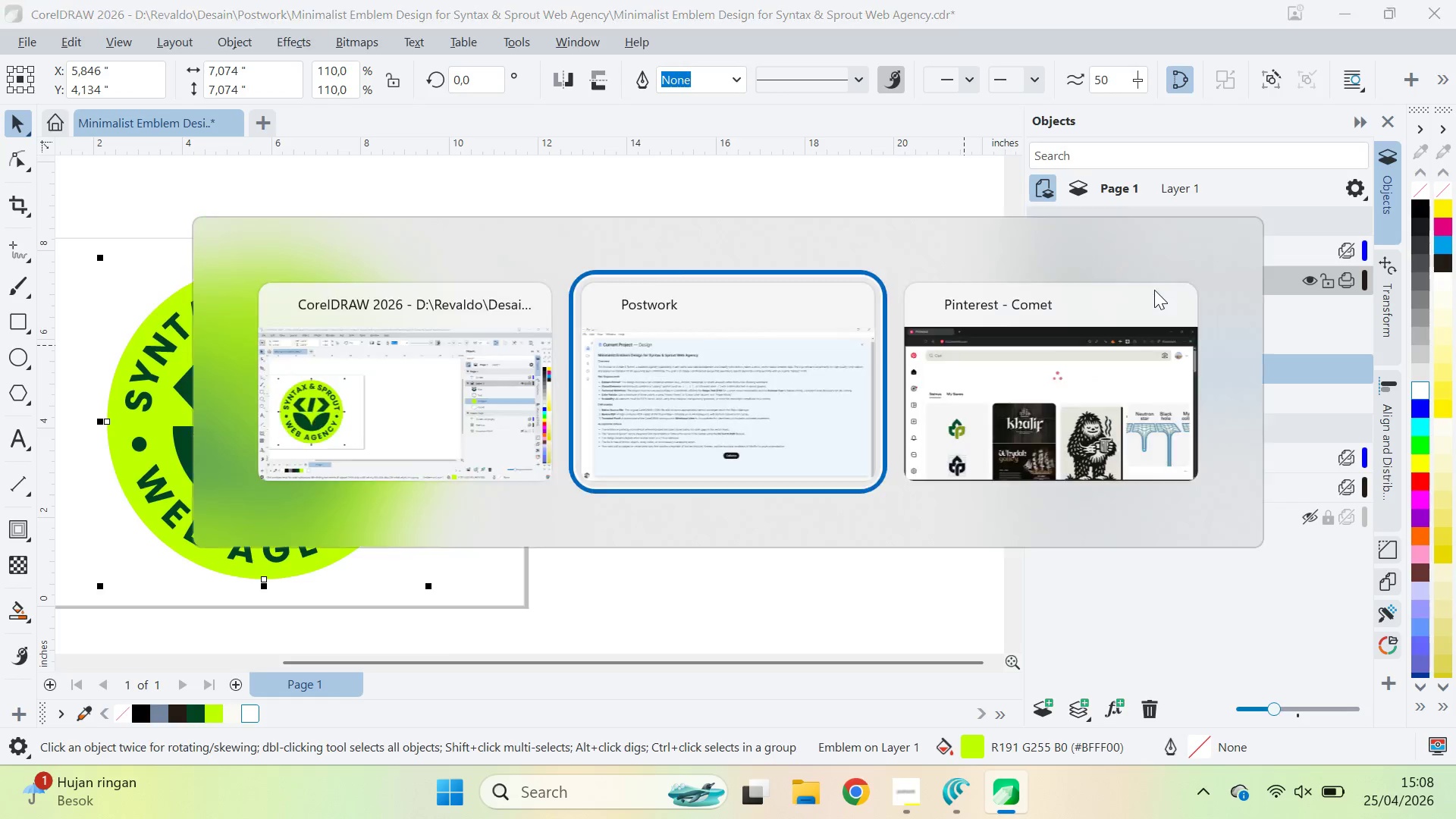 
key(Alt+Tab)